 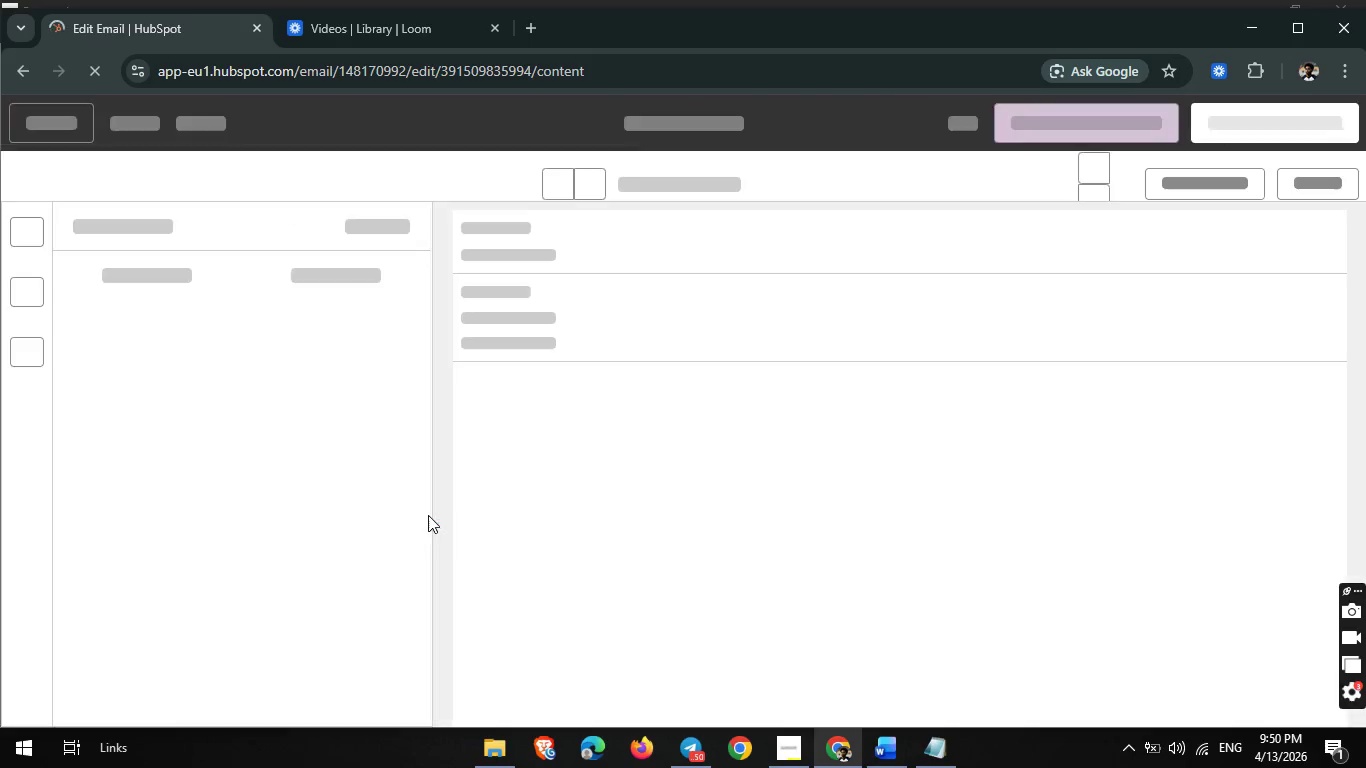 
scroll: coordinate [772, 446], scroll_direction: down, amount: 1.0
 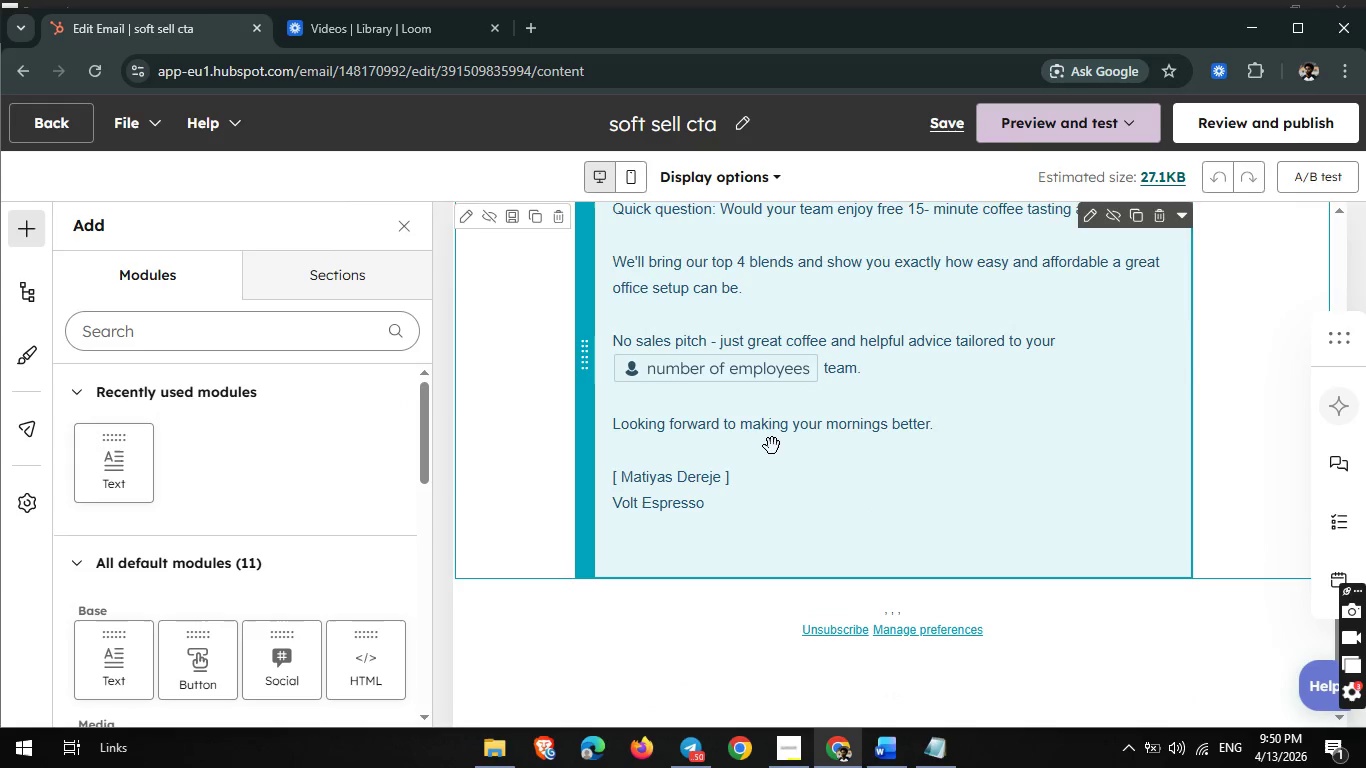 
scroll: coordinate [829, 599], scroll_direction: up, amount: 17.0
 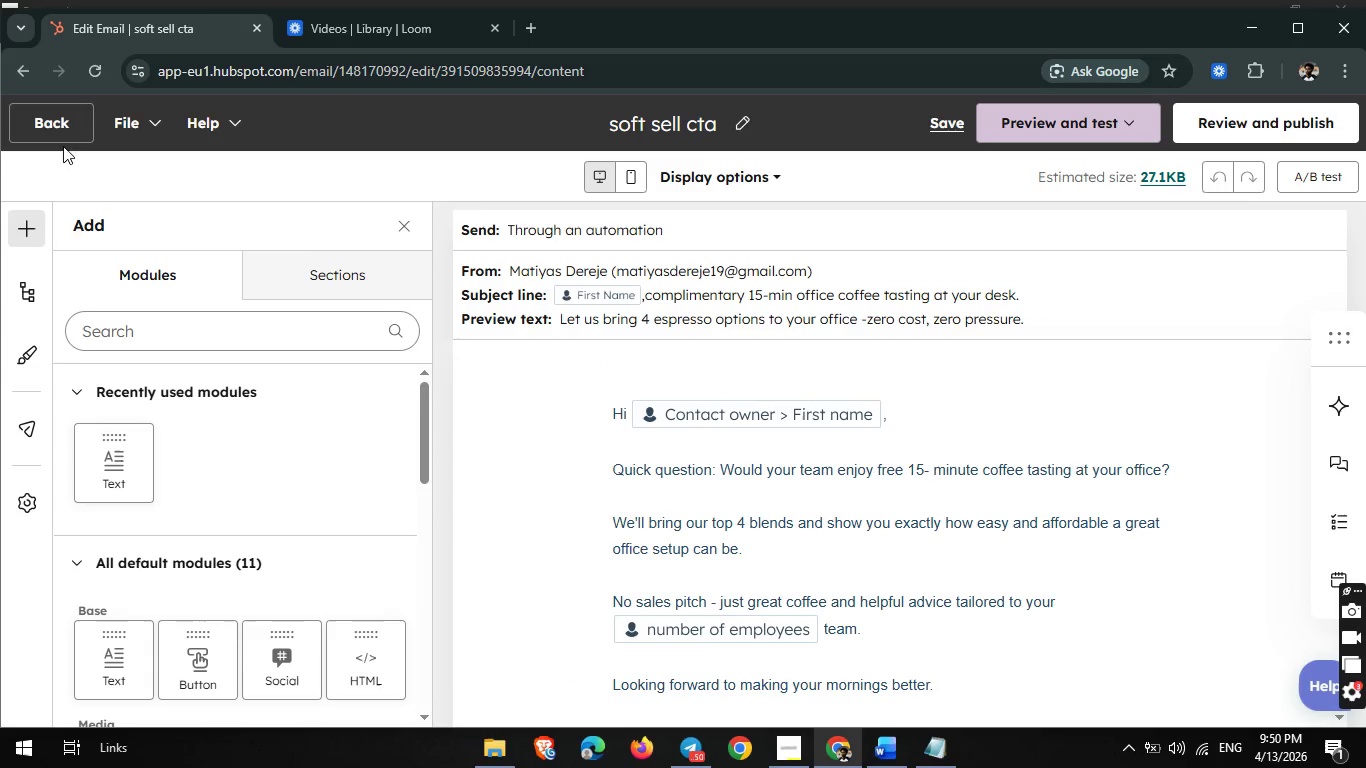 
left_click([48, 123])
 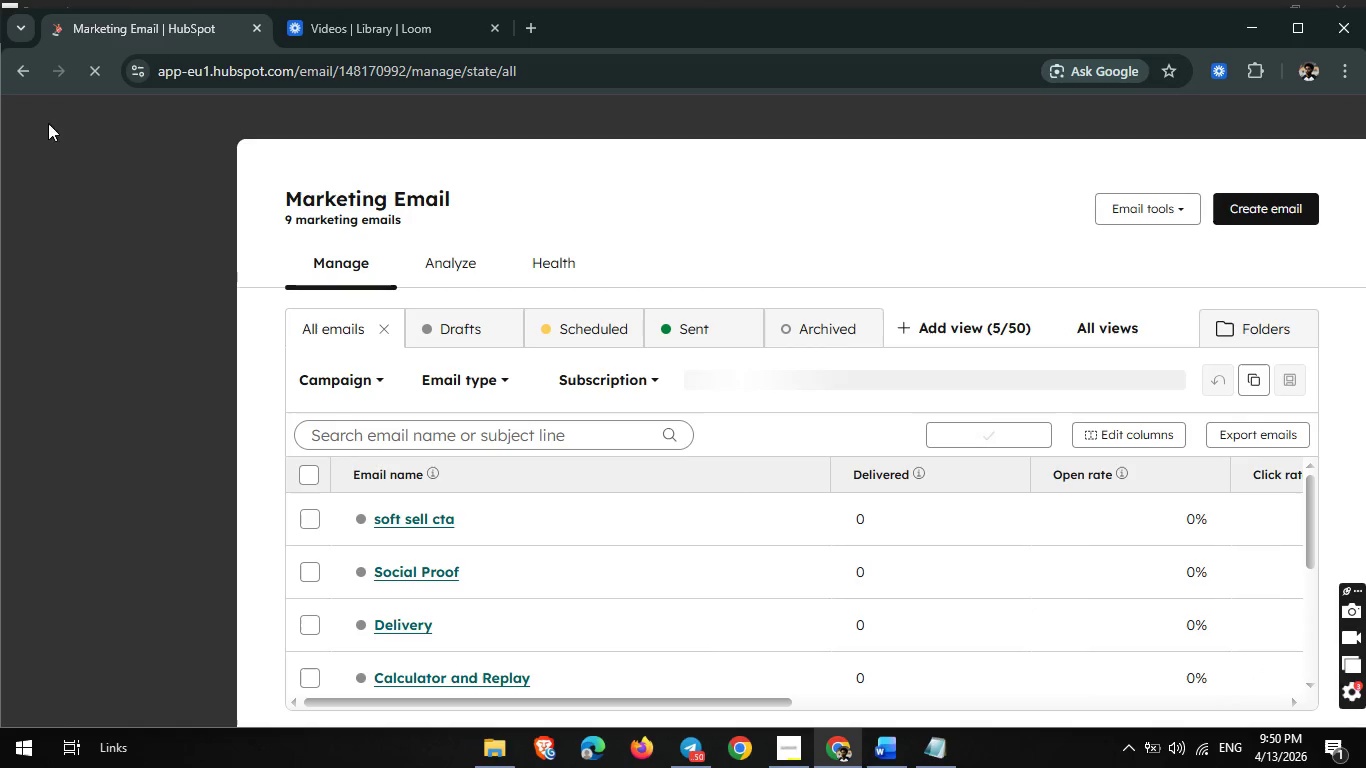 
wait(7.16)
 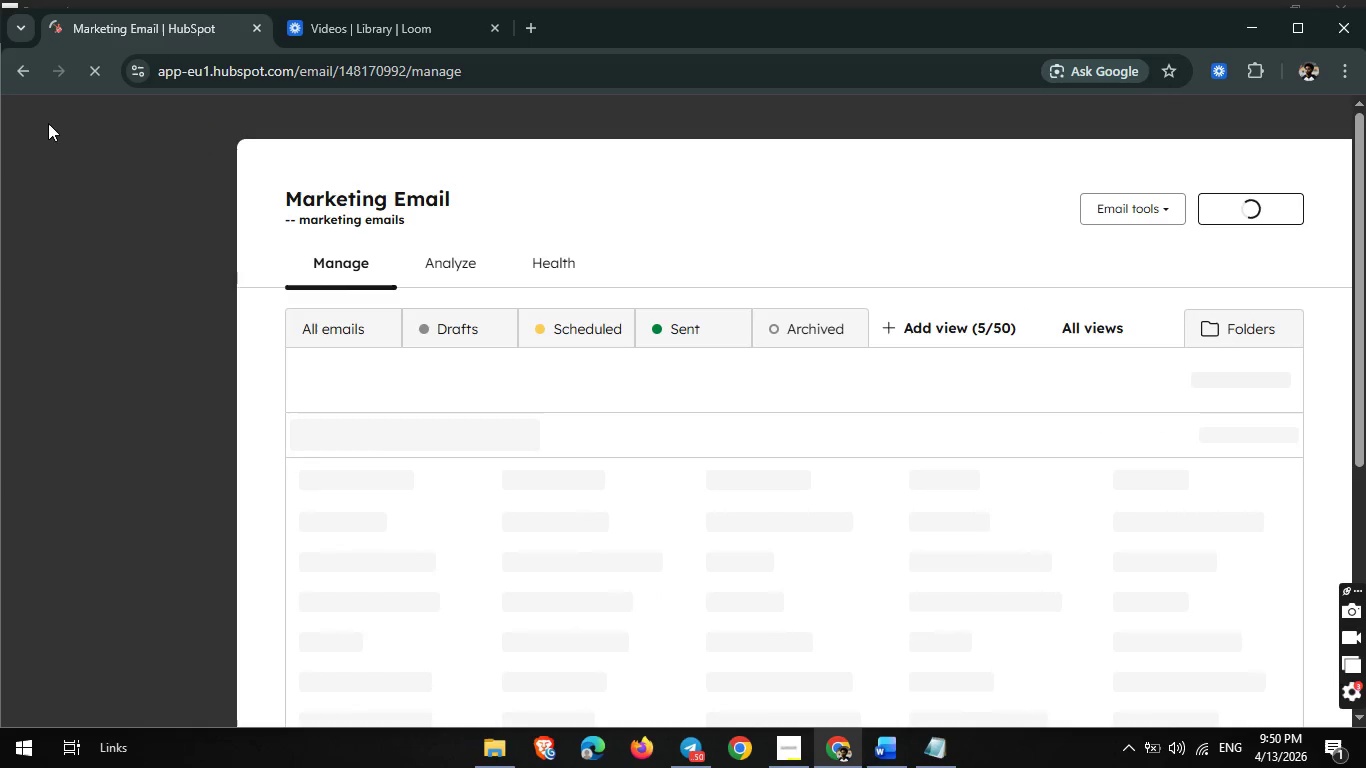 
left_click([422, 568])
 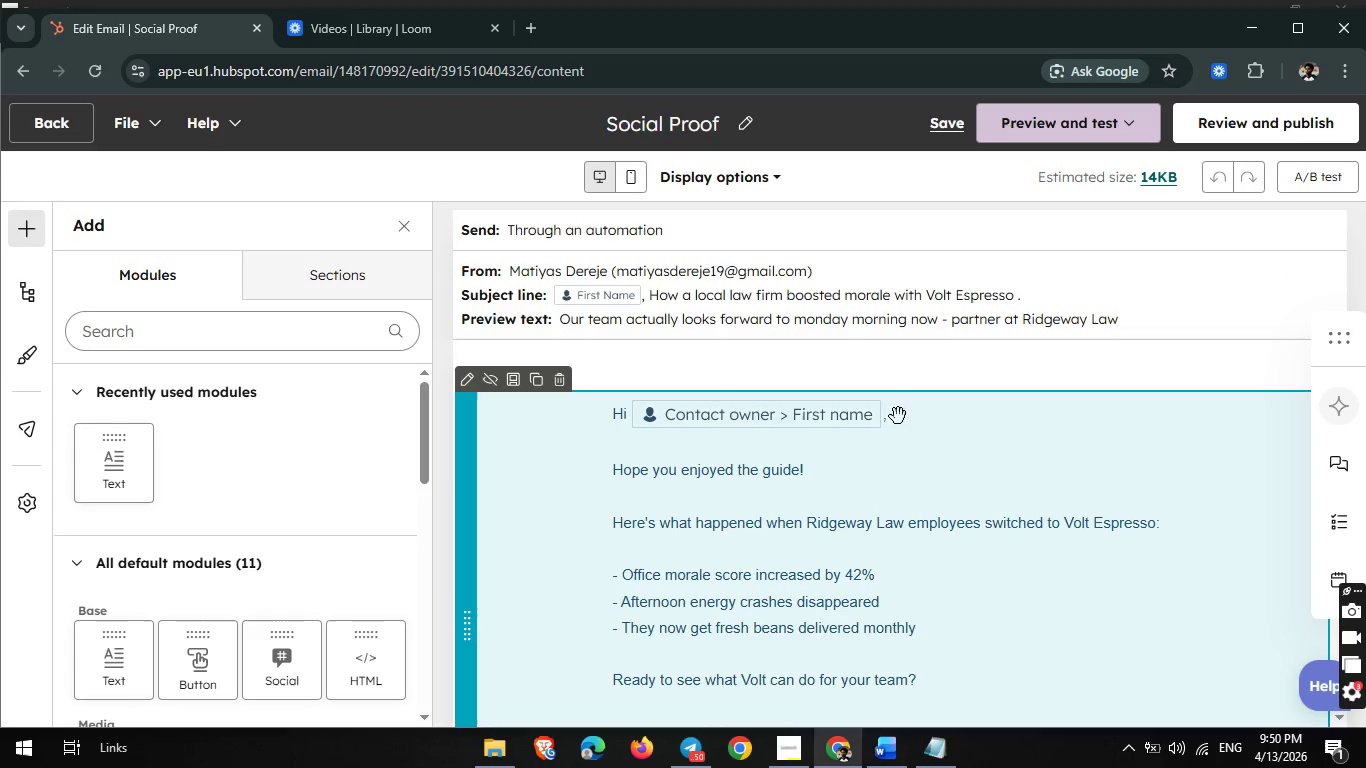 
wait(6.94)
 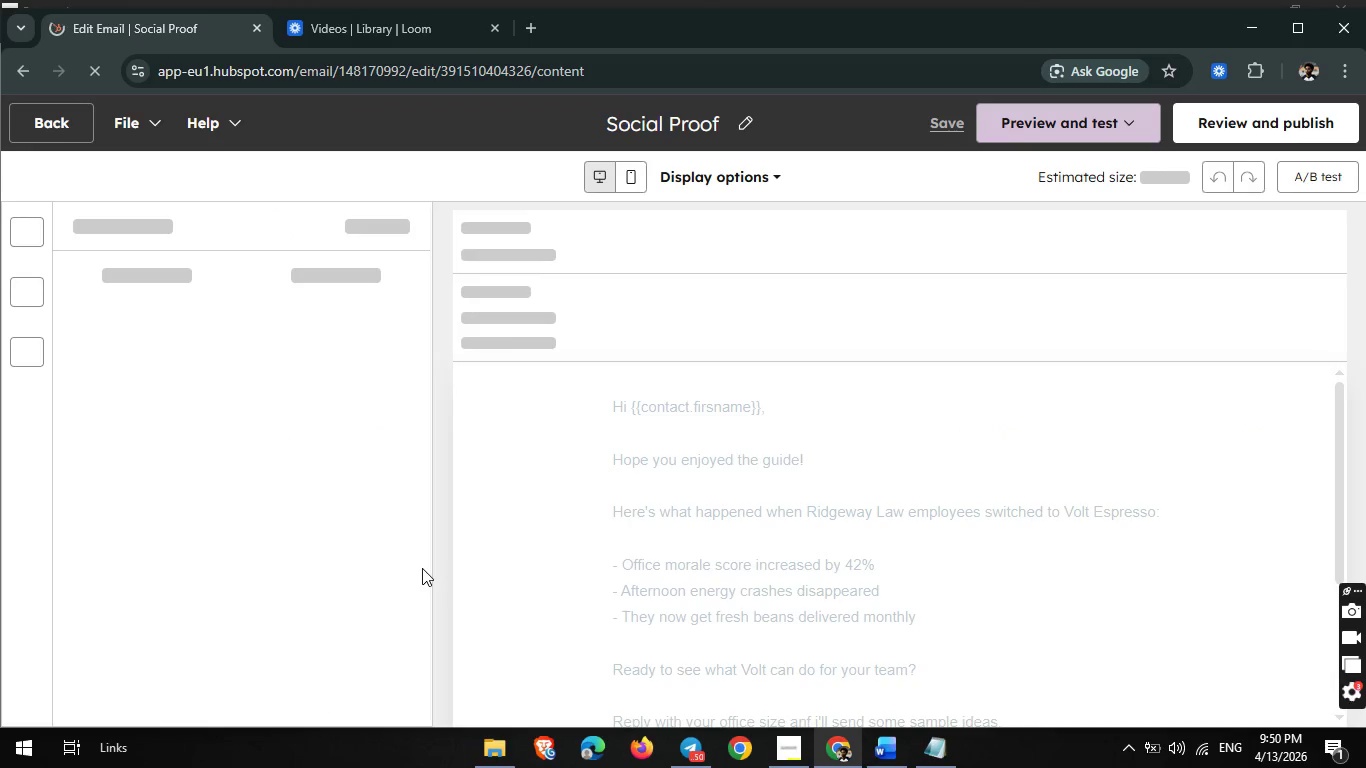 
left_click([406, 230])
 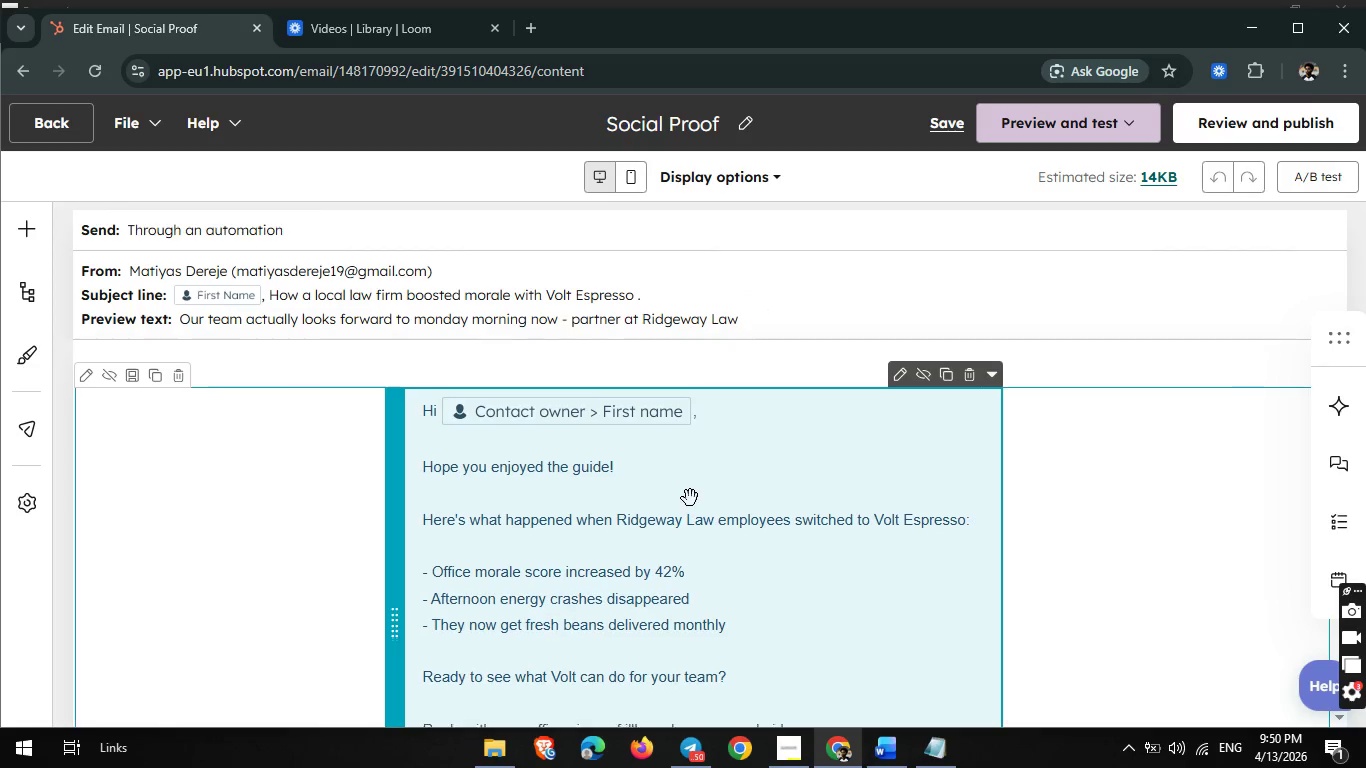 
scroll: coordinate [690, 498], scroll_direction: down, amount: 1.0
 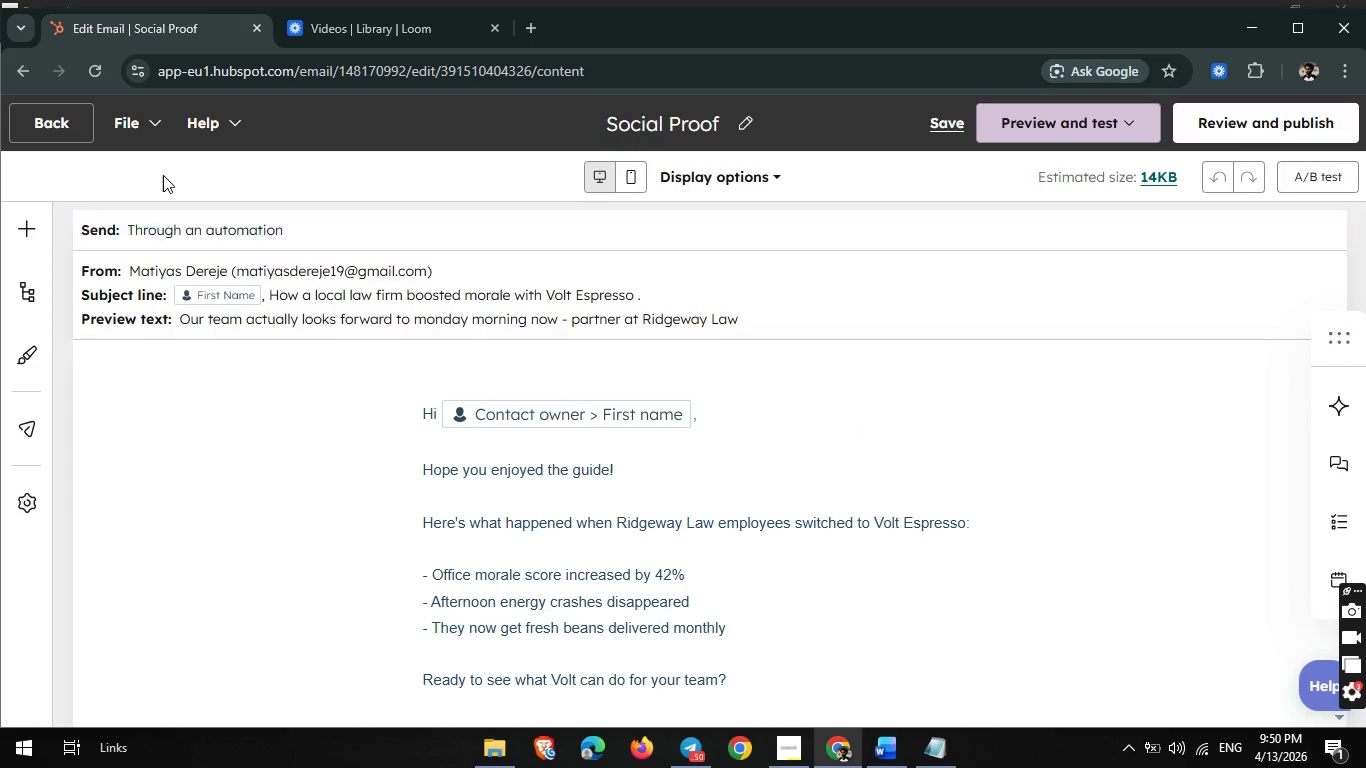 
left_click([54, 130])
 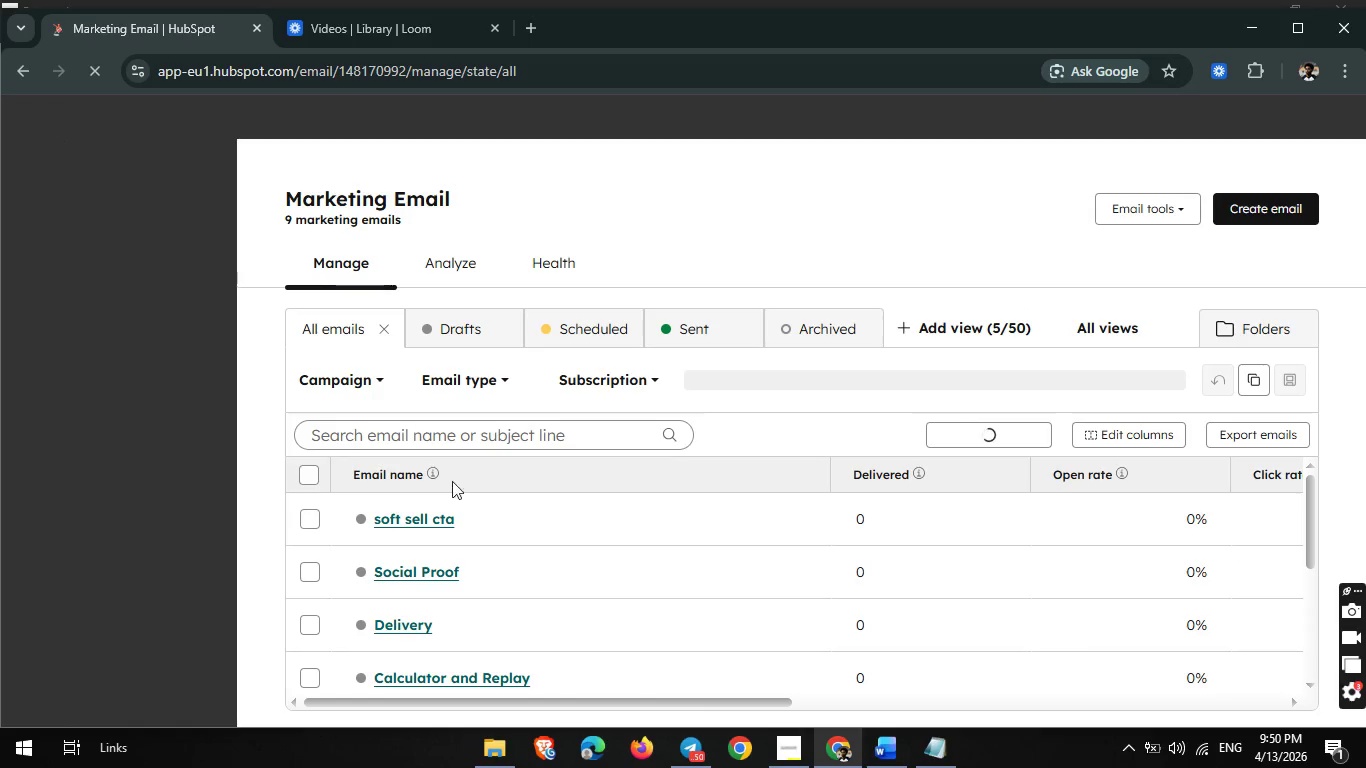 
wait(7.06)
 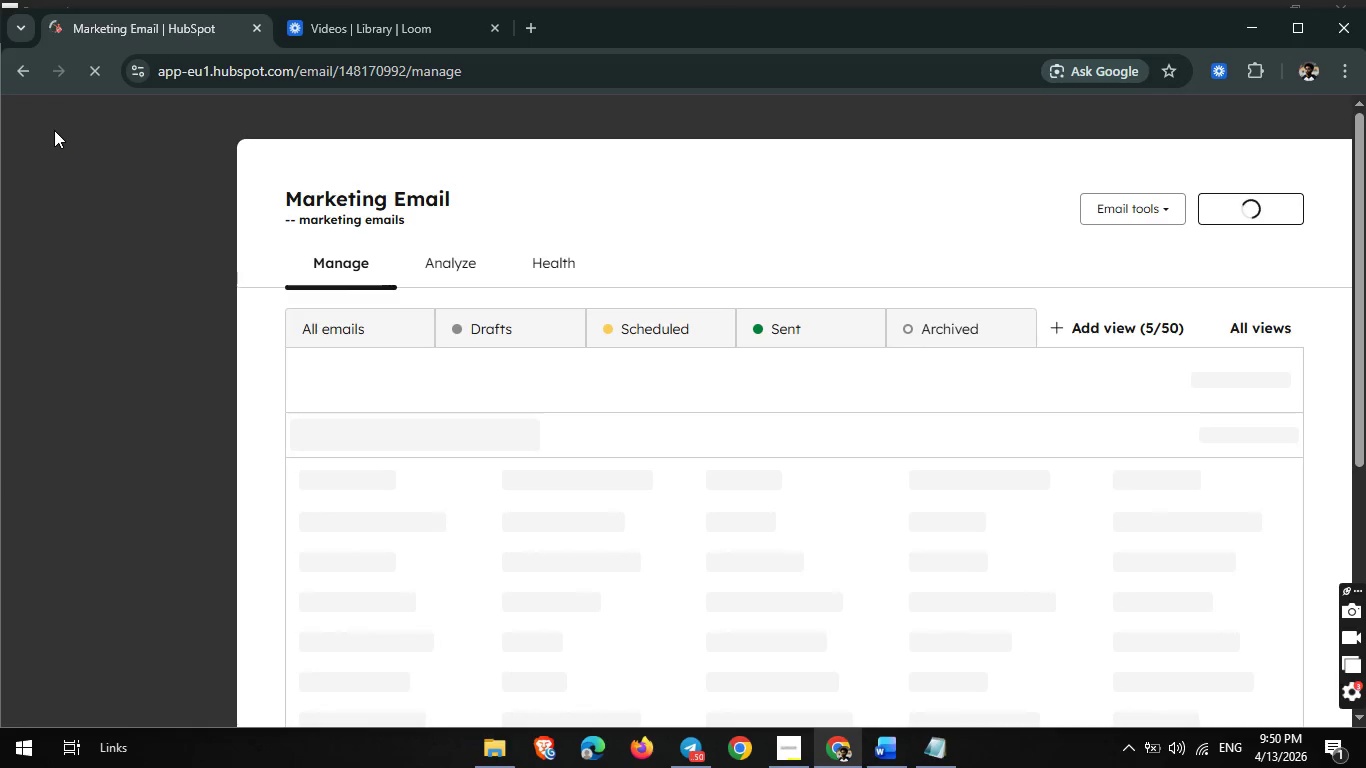 
left_click([410, 628])
 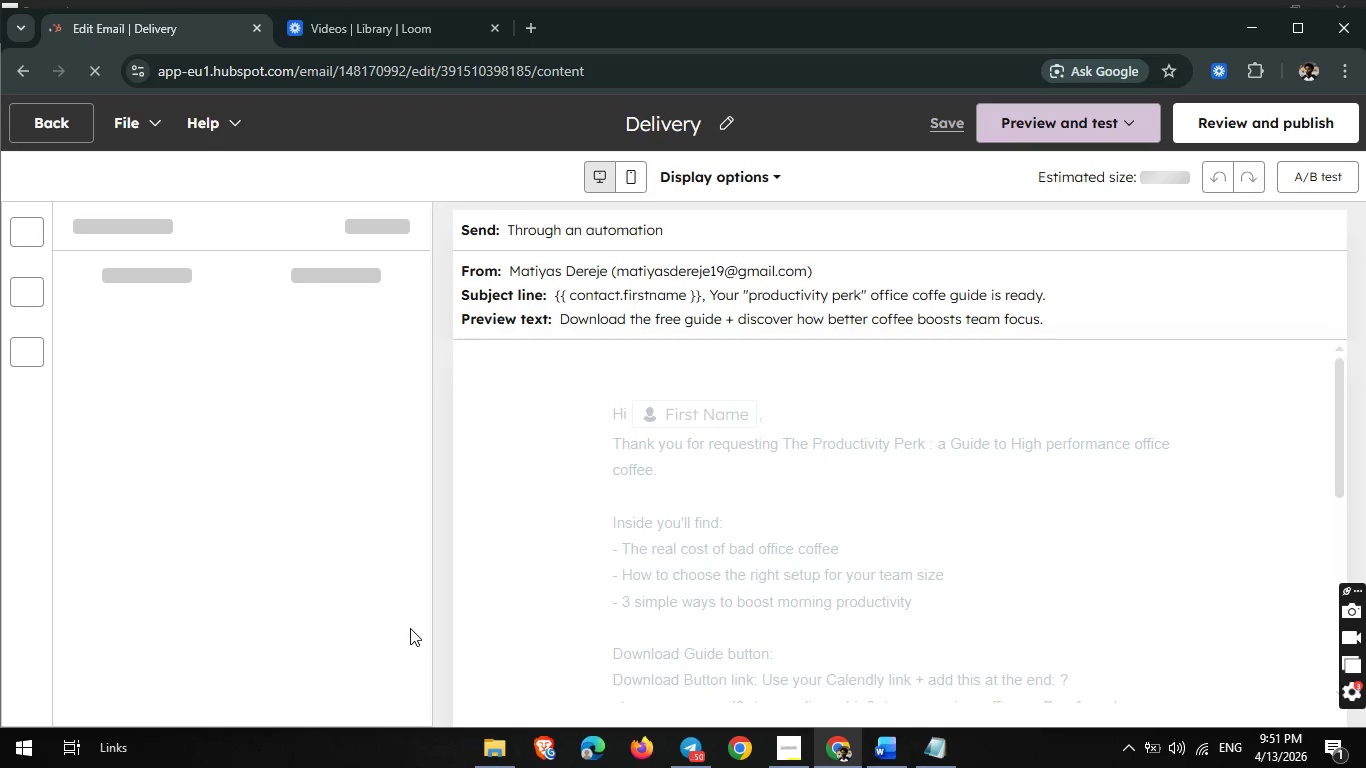 
wait(8.42)
 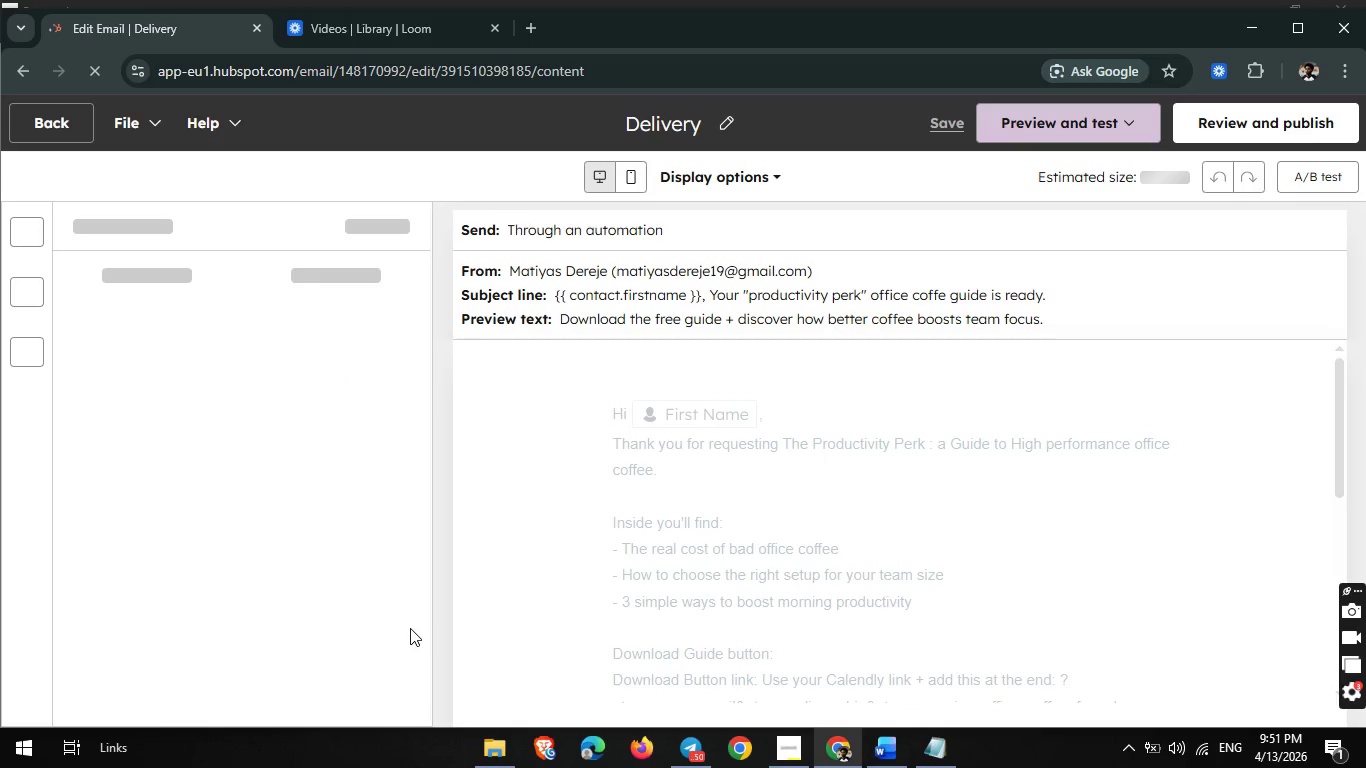 
left_click([401, 226])
 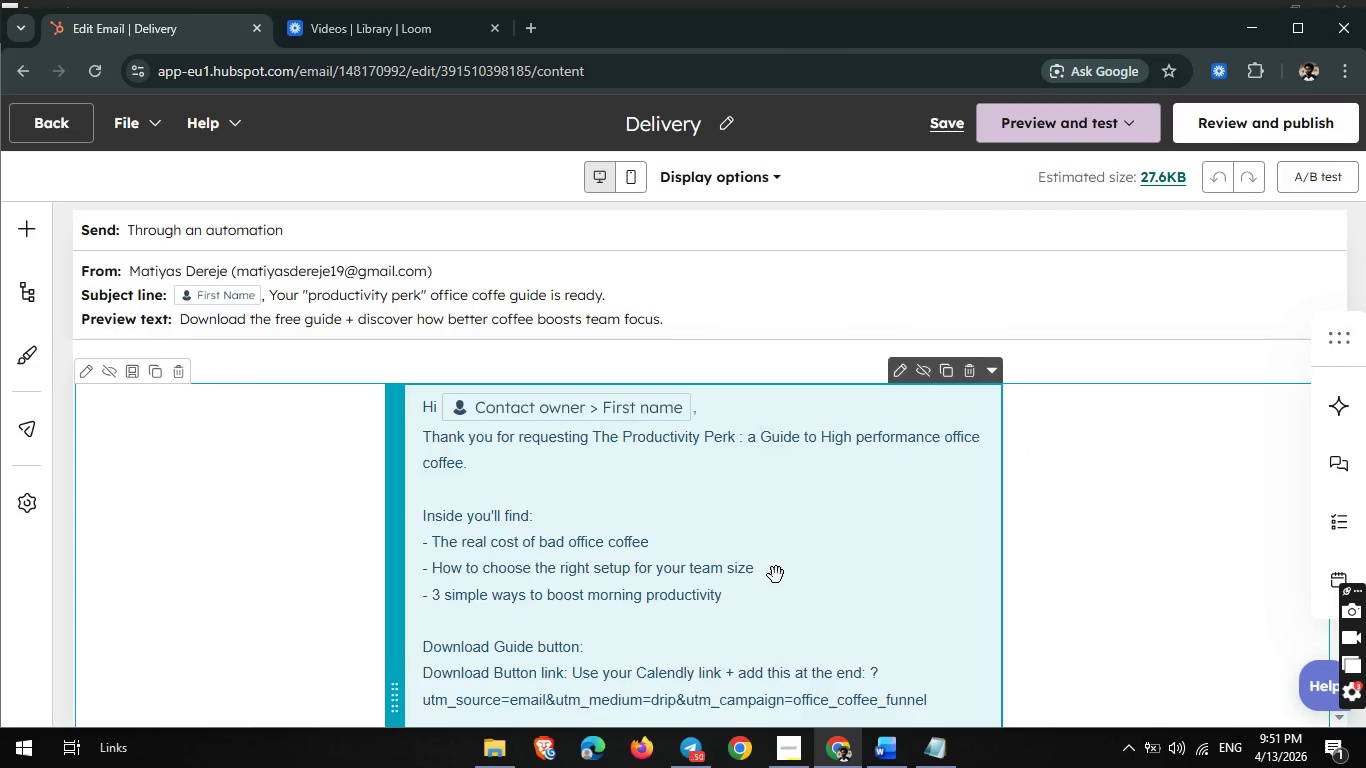 
scroll: coordinate [776, 575], scroll_direction: up, amount: 2.0
 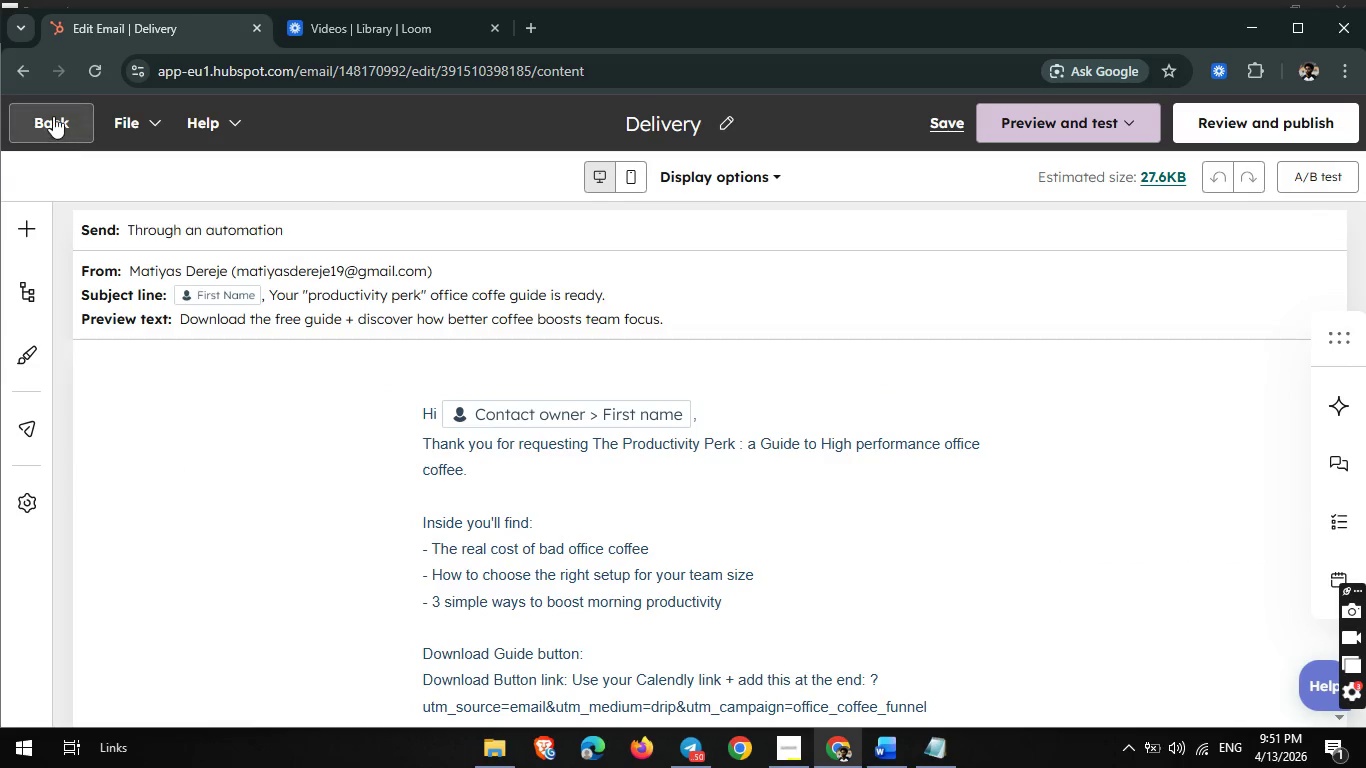 
left_click([53, 115])
 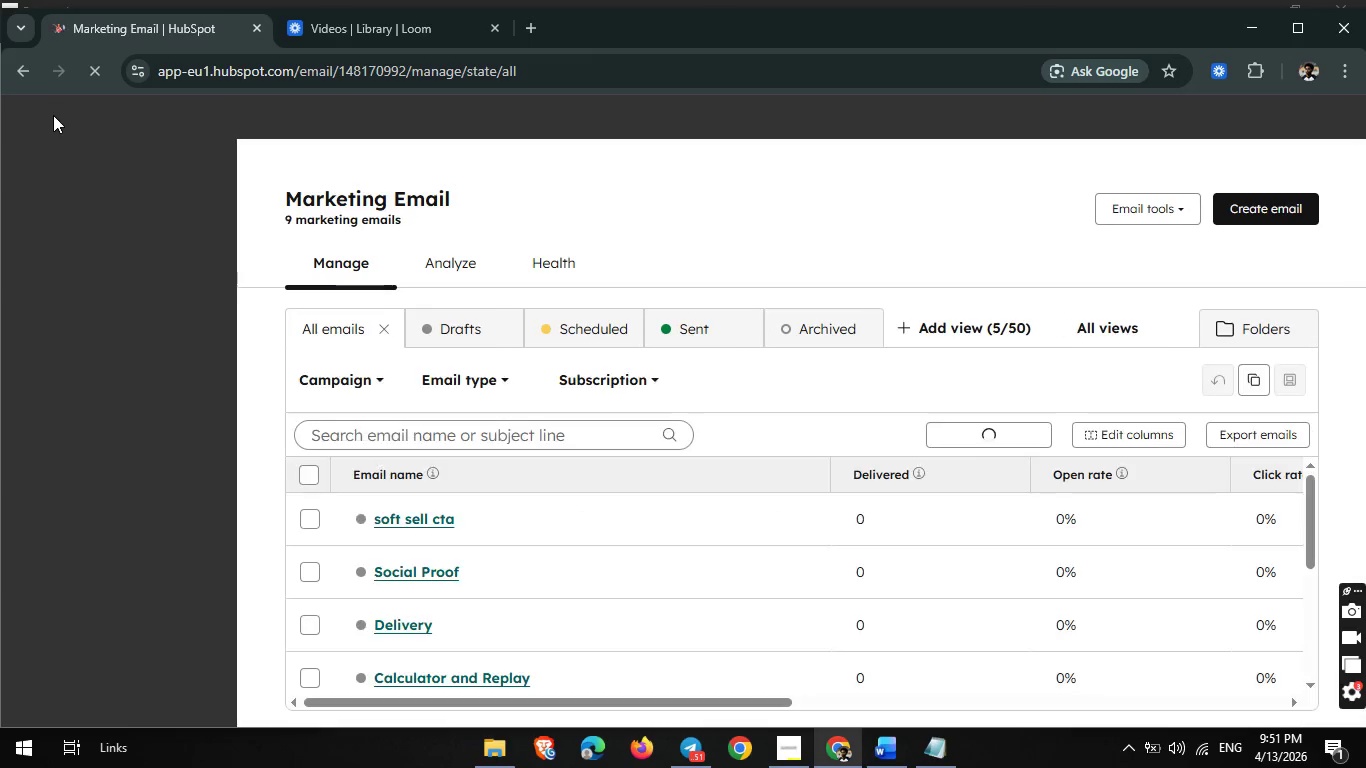 
wait(9.92)
 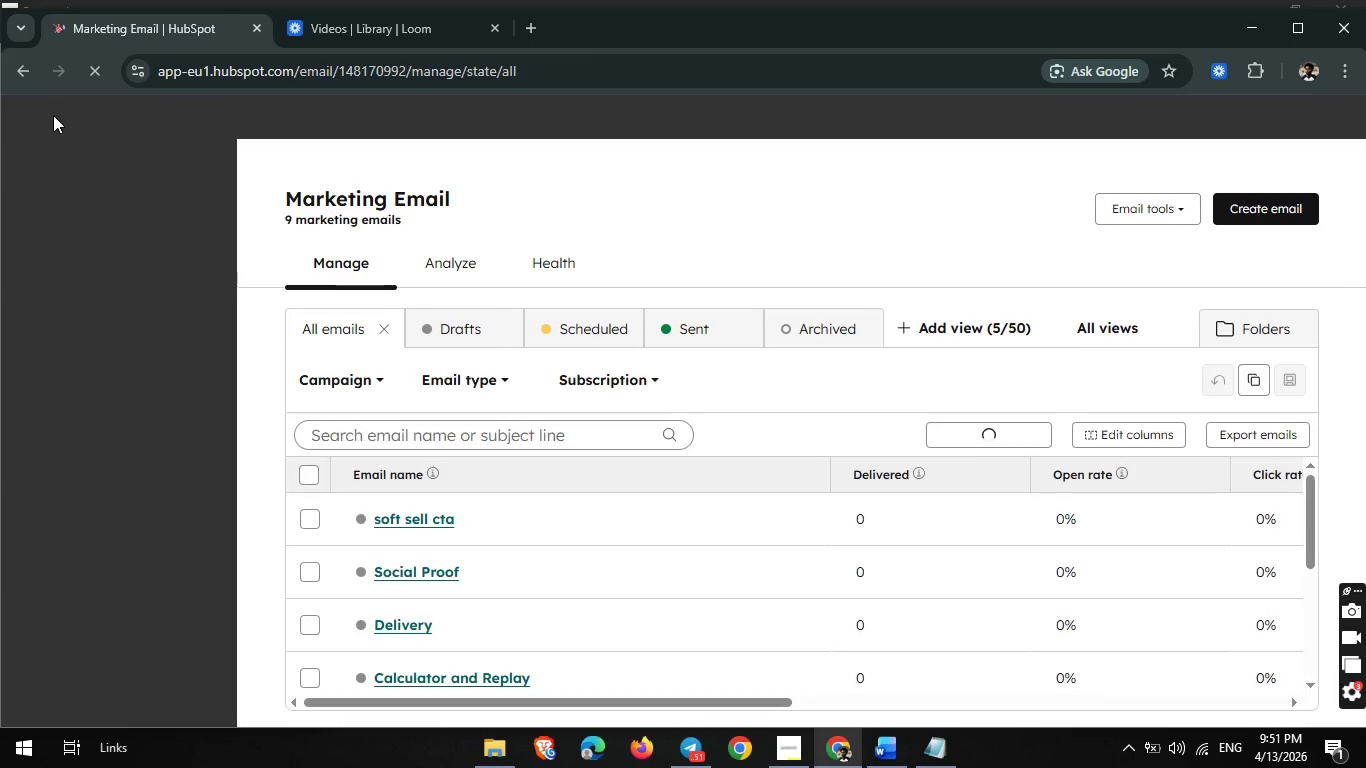 
left_click([140, 572])
 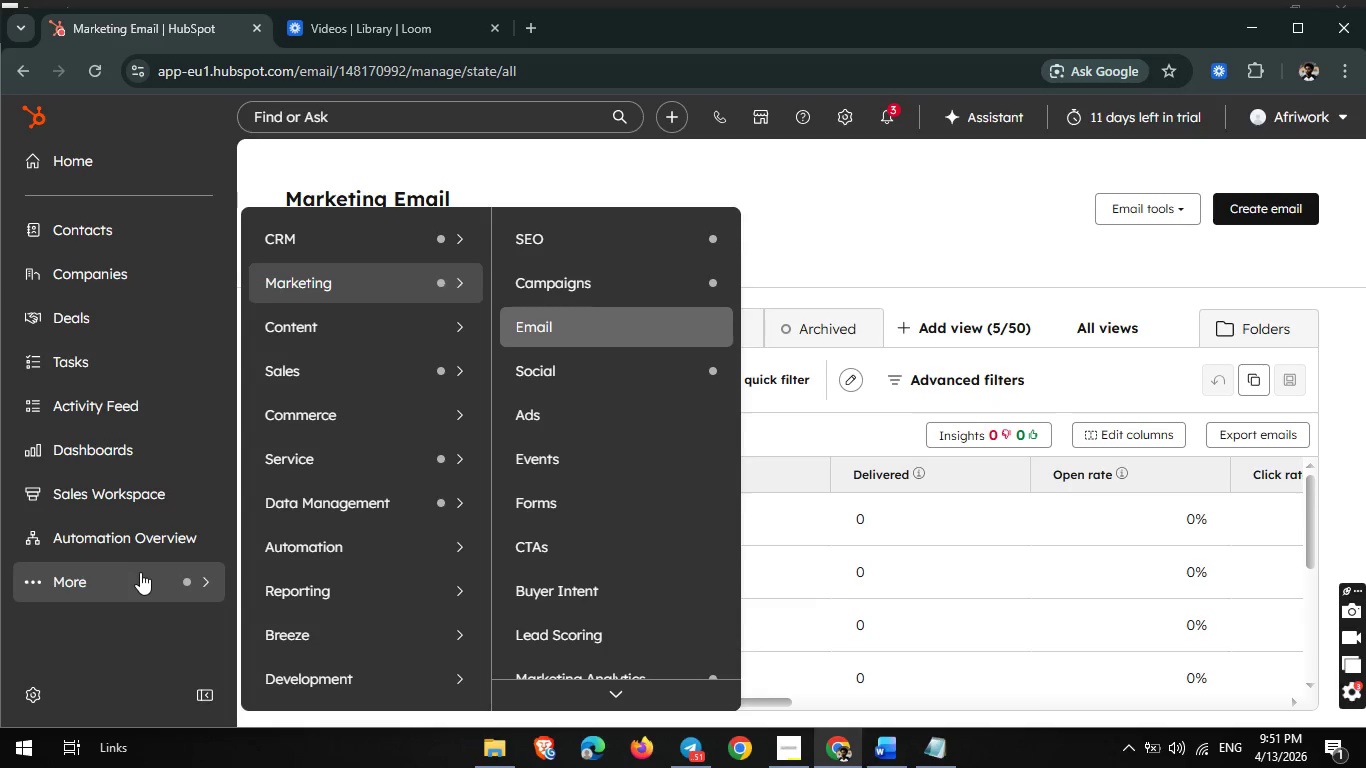 
wait(8.78)
 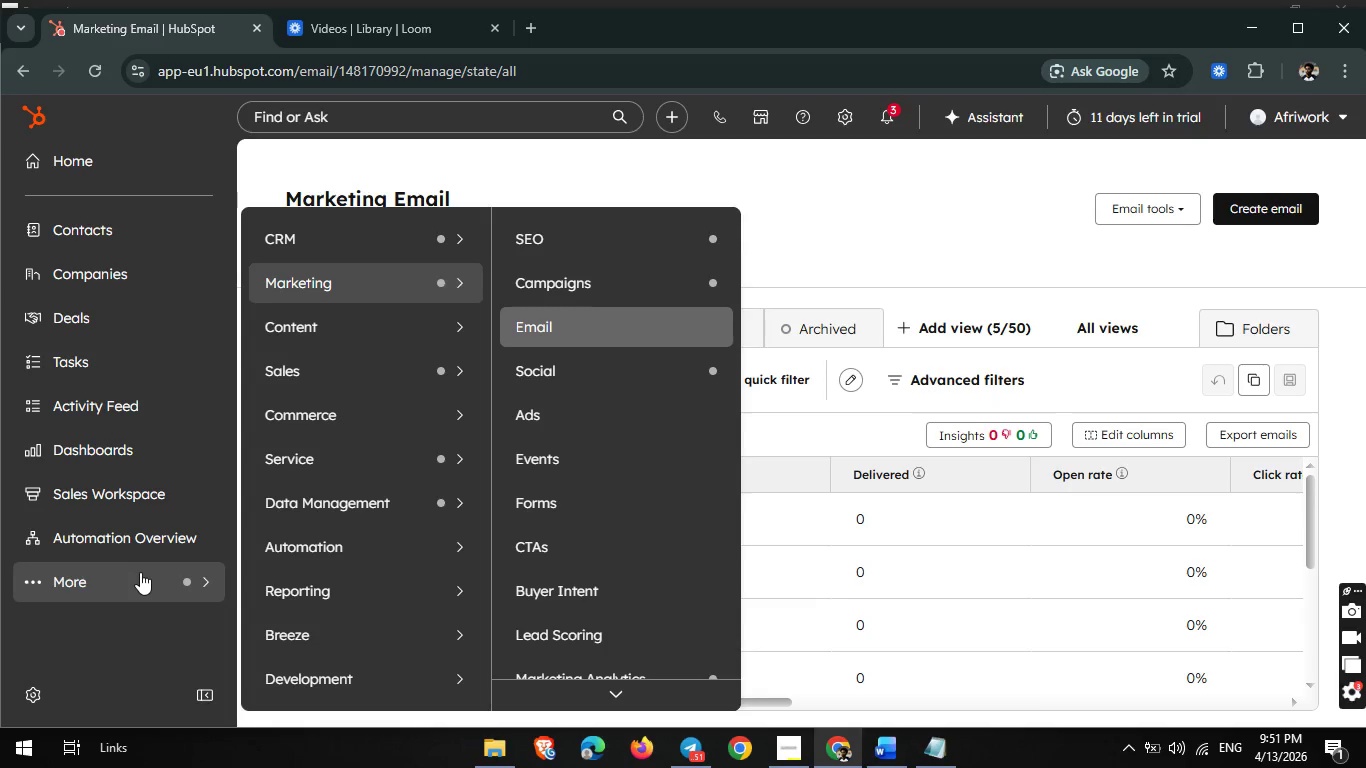 
left_click([589, 504])
 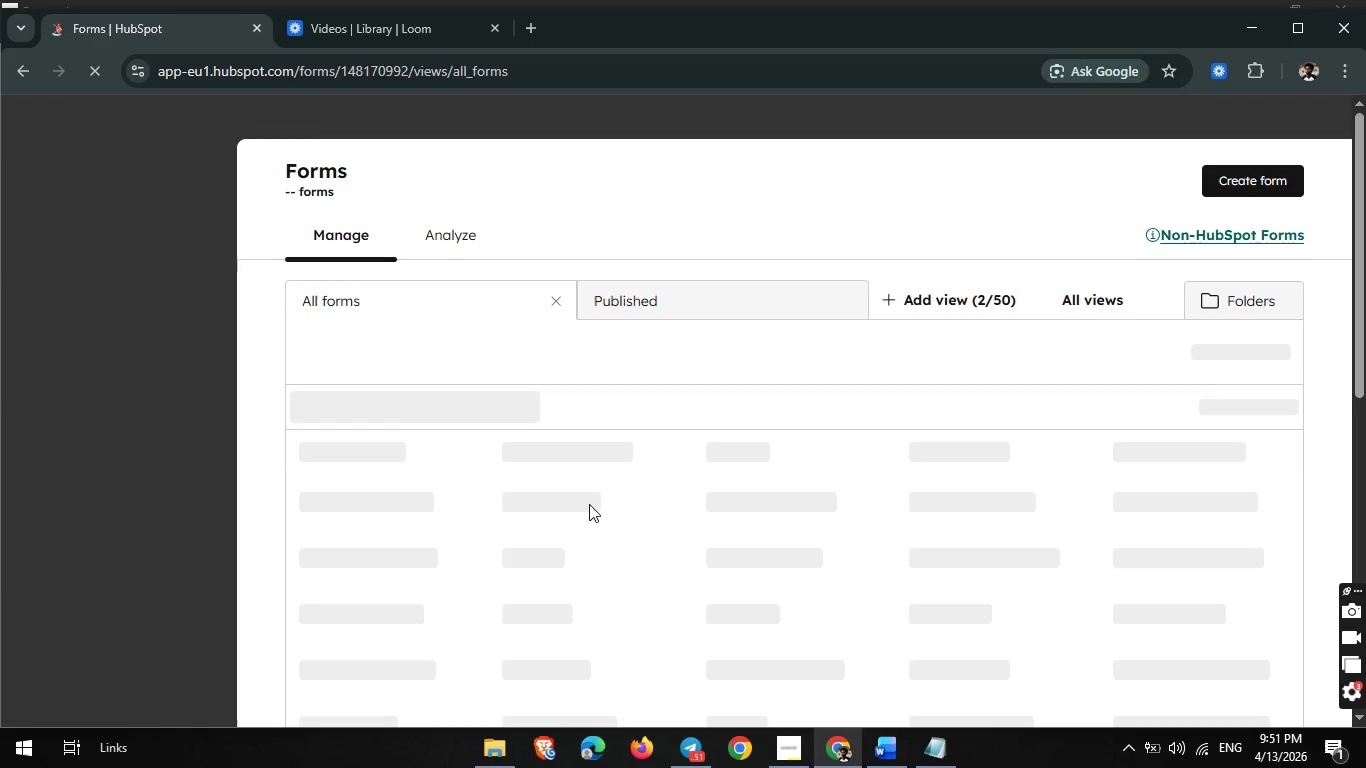 
wait(8.53)
 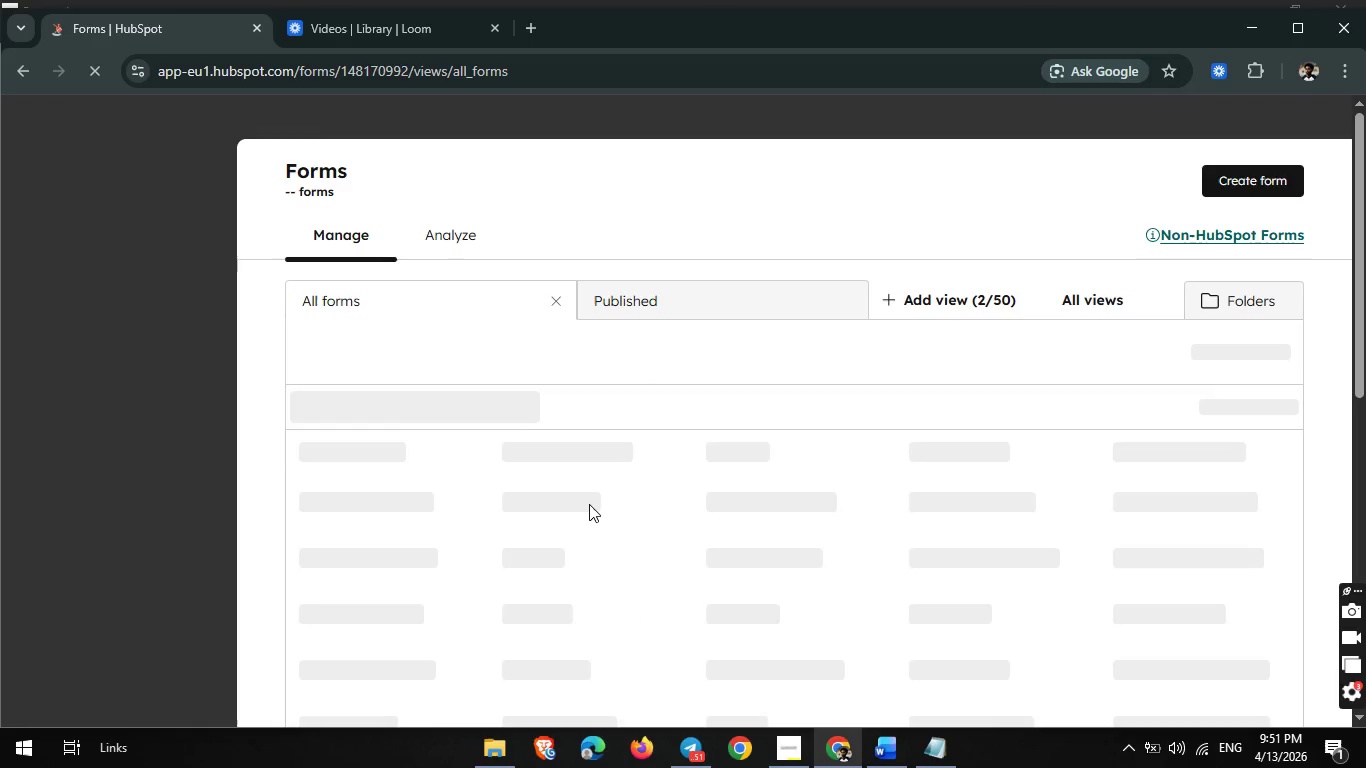 
left_click([479, 480])
 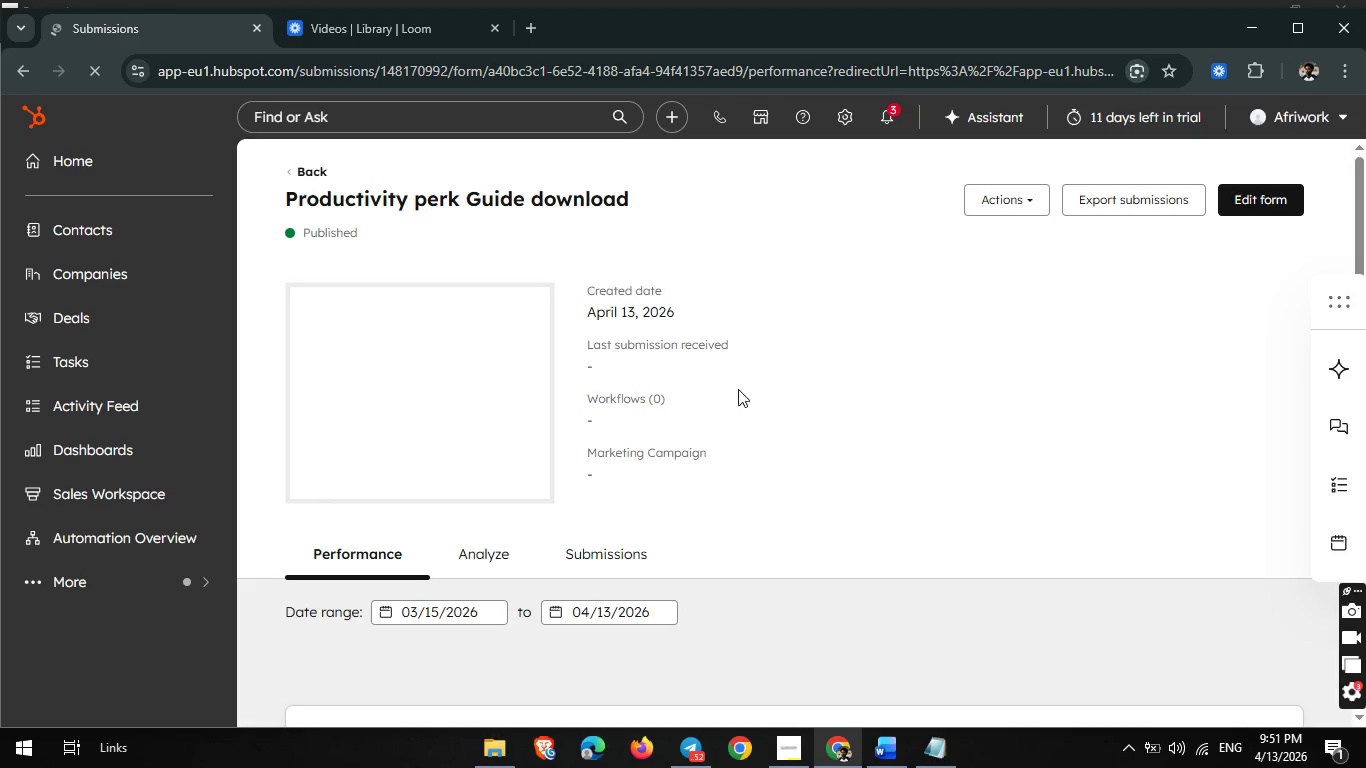 
wait(15.22)
 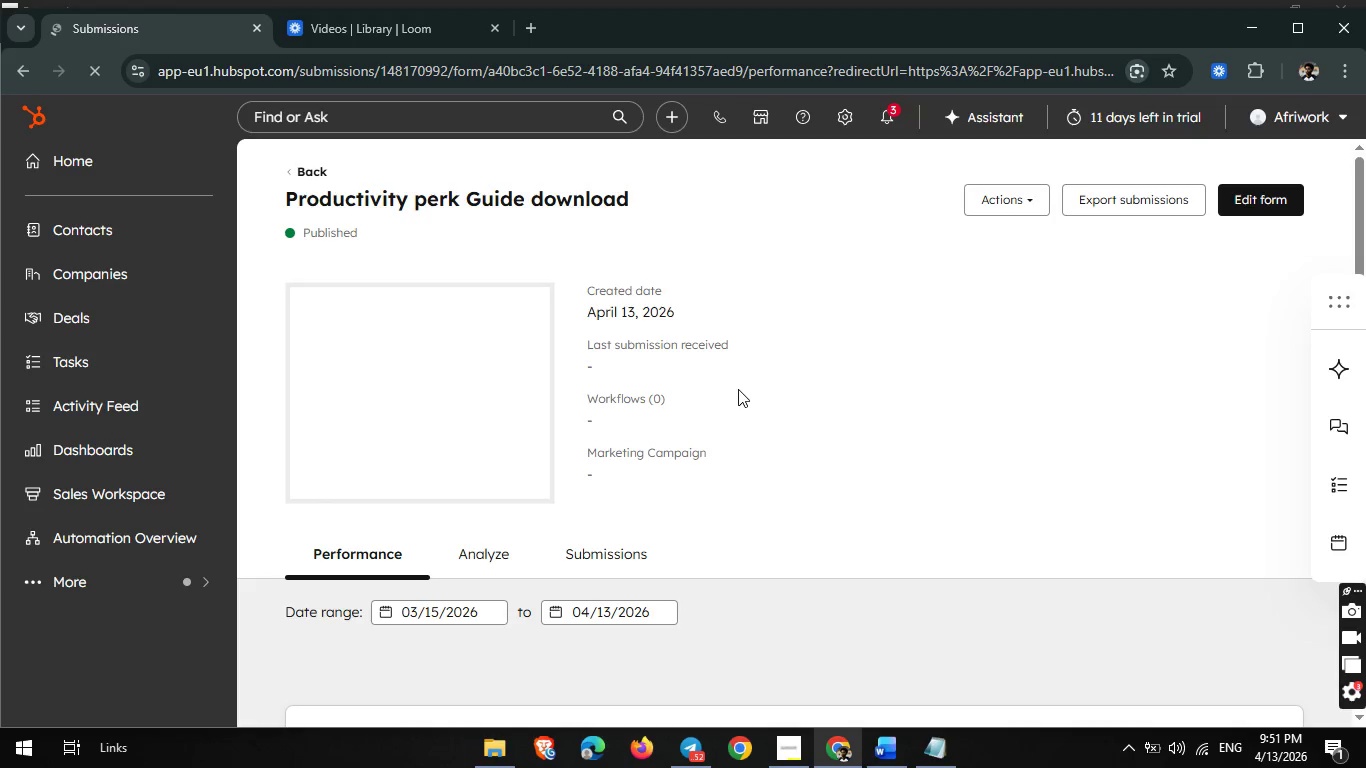 
scroll: coordinate [779, 462], scroll_direction: down, amount: 2.0
 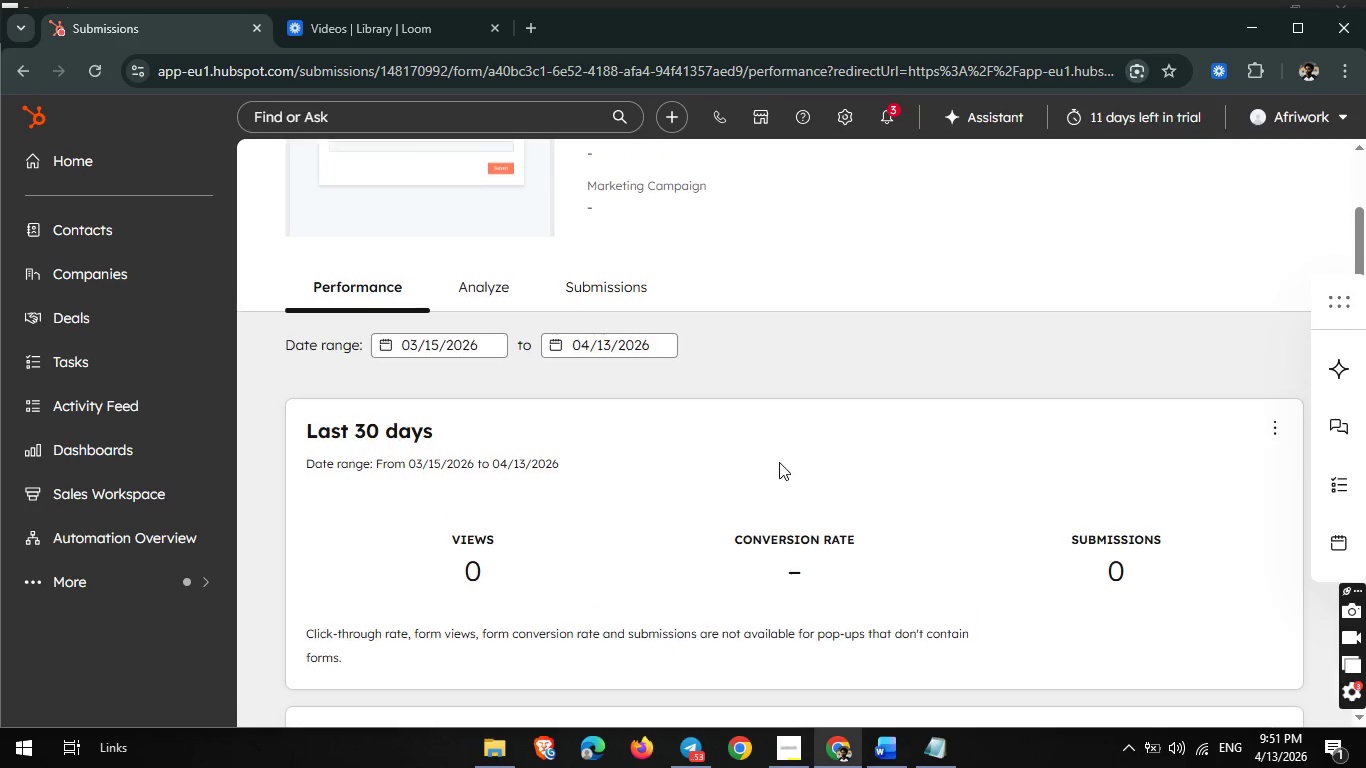 
scroll: coordinate [779, 462], scroll_direction: none, amount: 0.0
 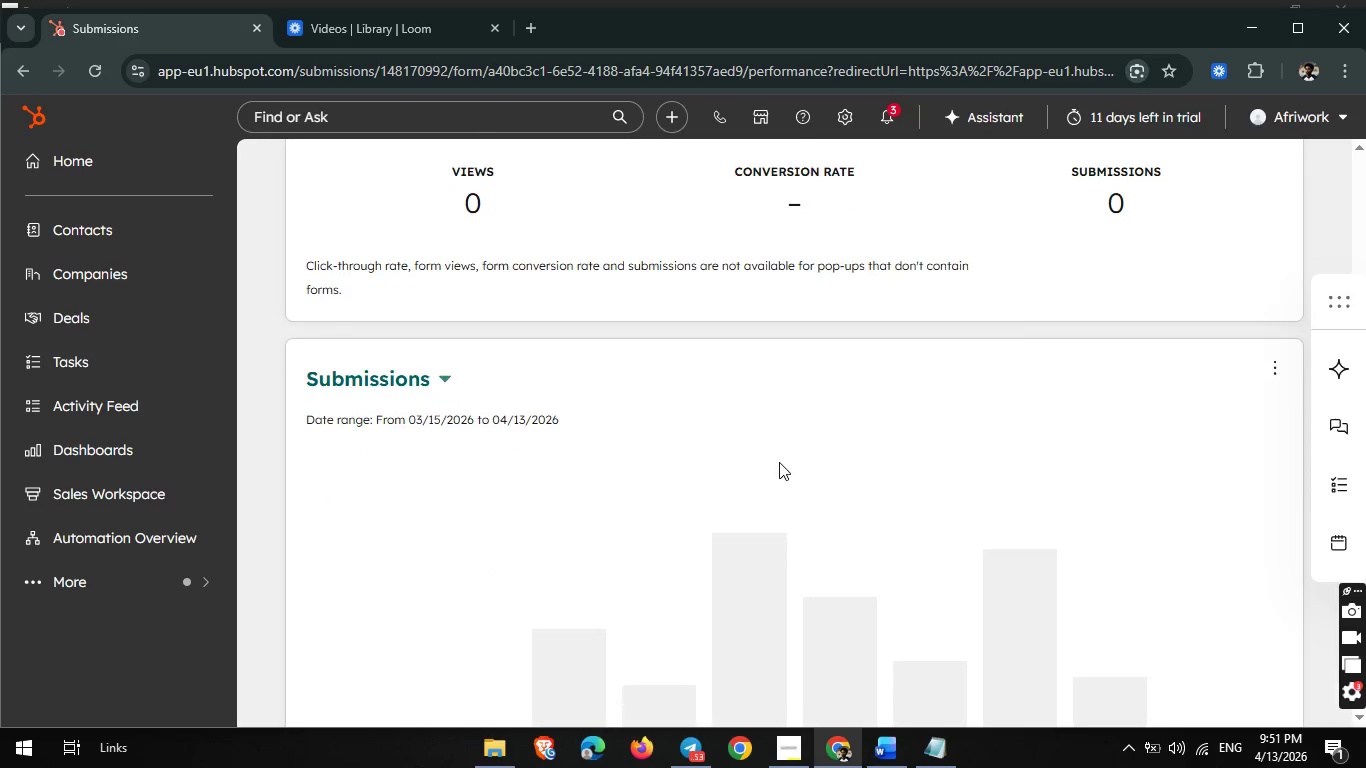 
scroll: coordinate [779, 462], scroll_direction: down, amount: 4.0
 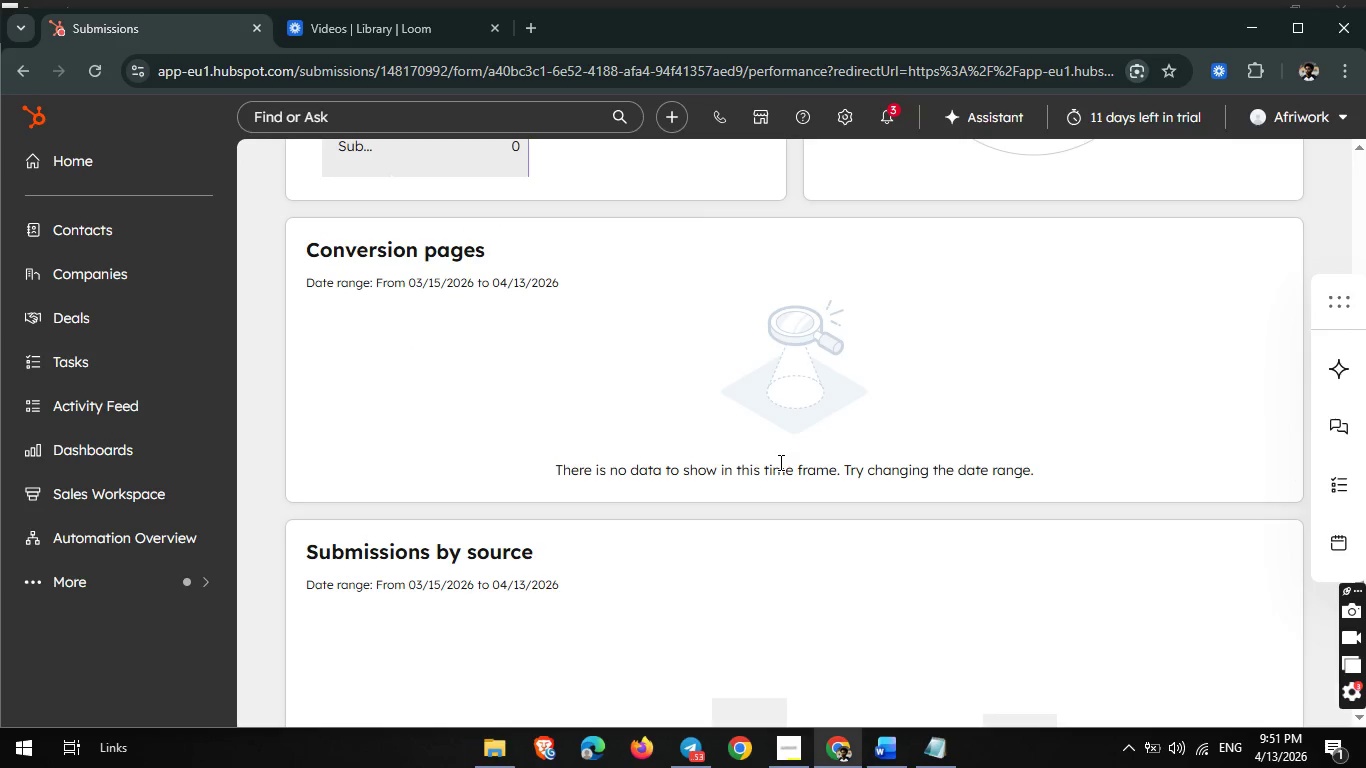 